 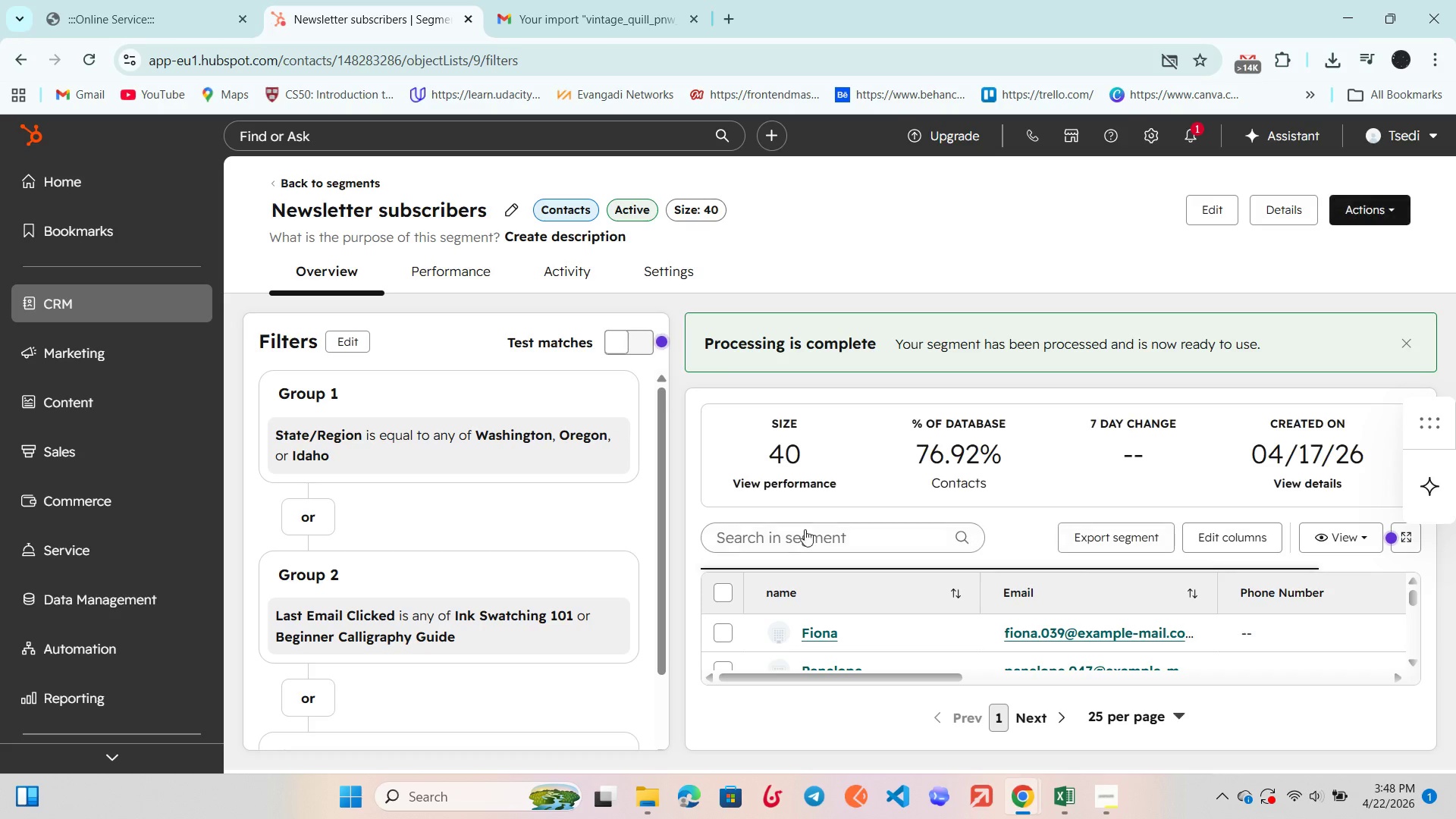 
scroll: coordinate [946, 569], scroll_direction: down, amount: 2.0
 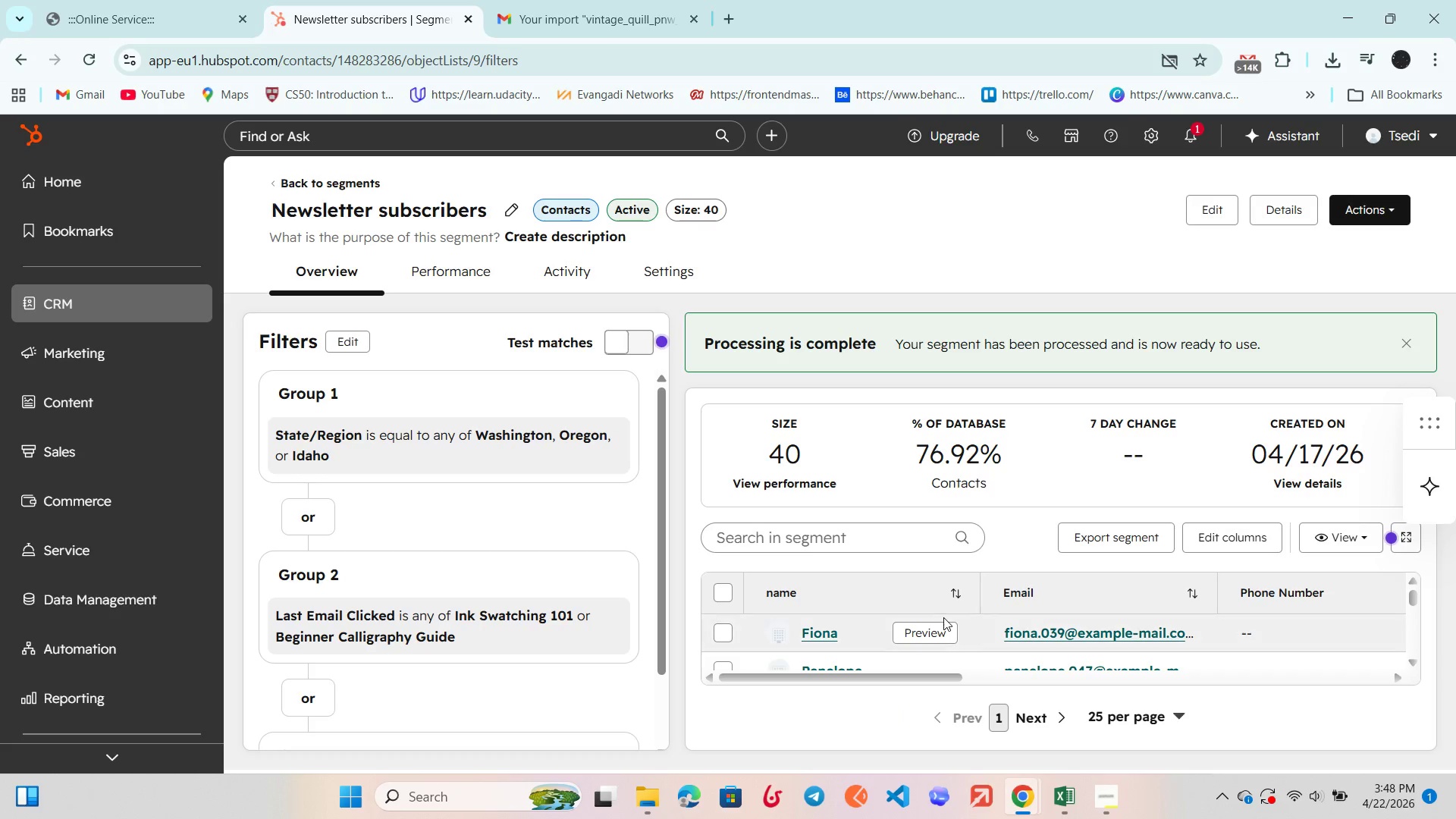 
scroll: coordinate [943, 617], scroll_direction: none, amount: 0.0
 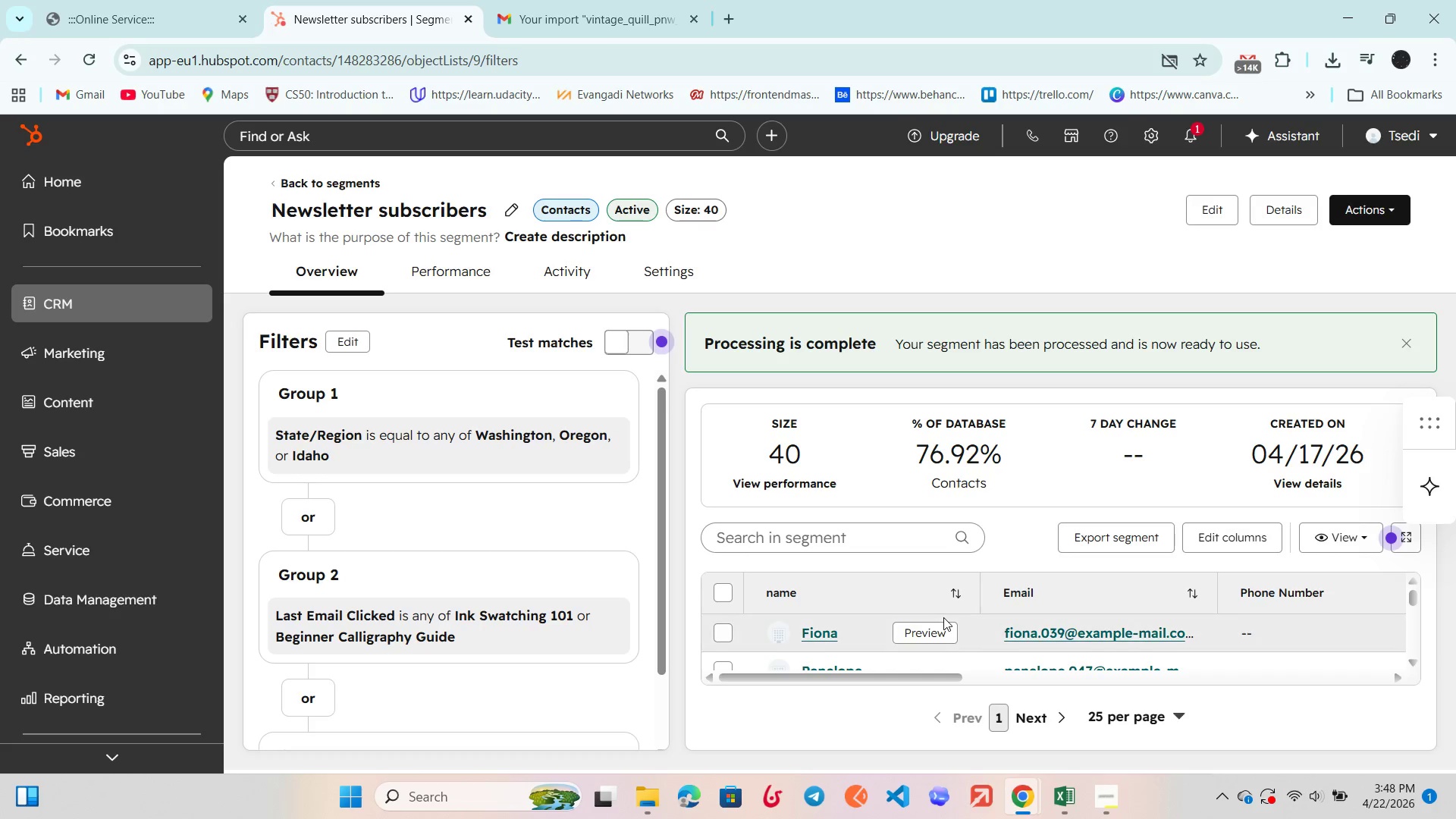 
scroll: coordinate [943, 617], scroll_direction: down, amount: 2.0
 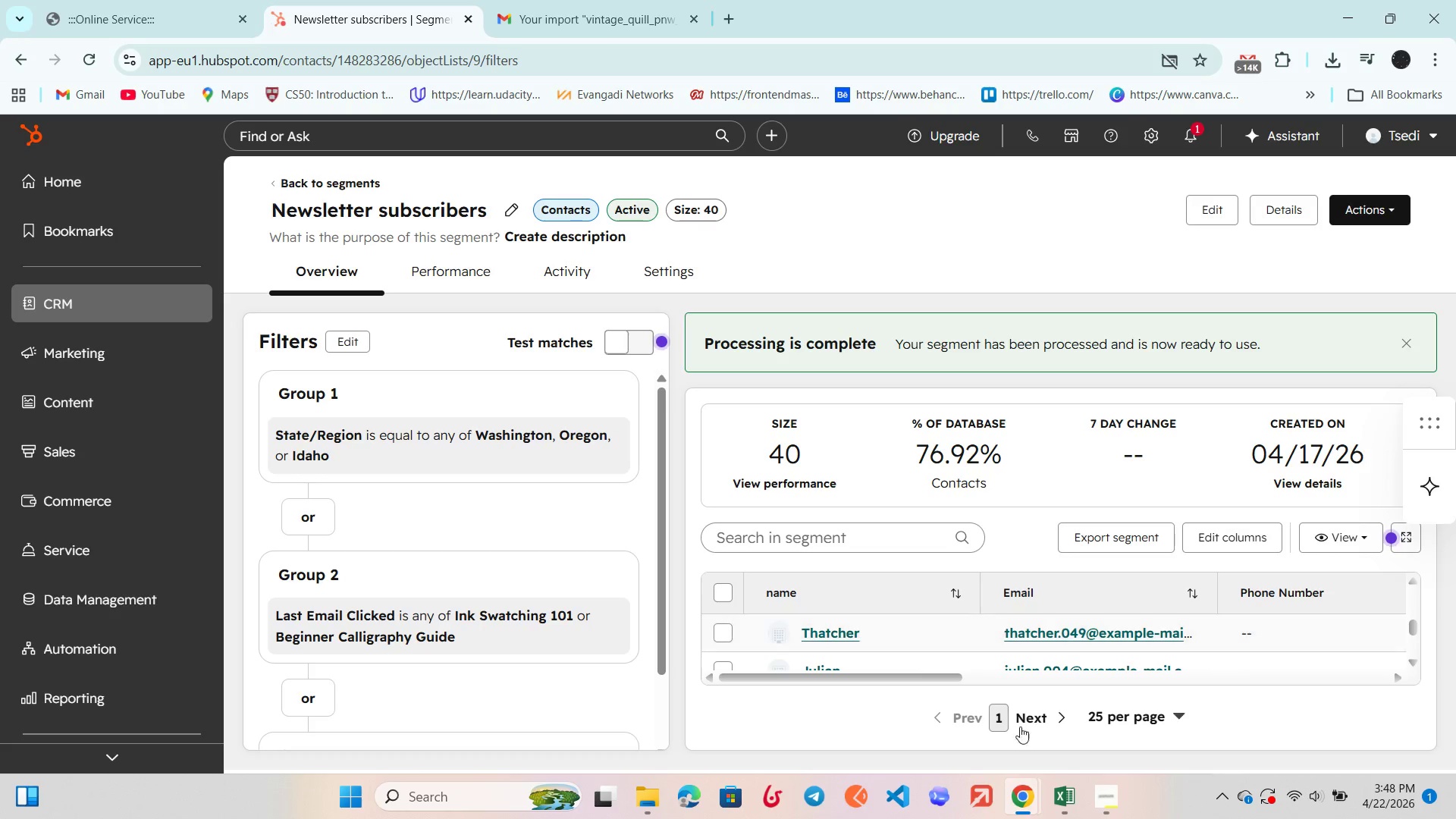 
left_click([1103, 795])